 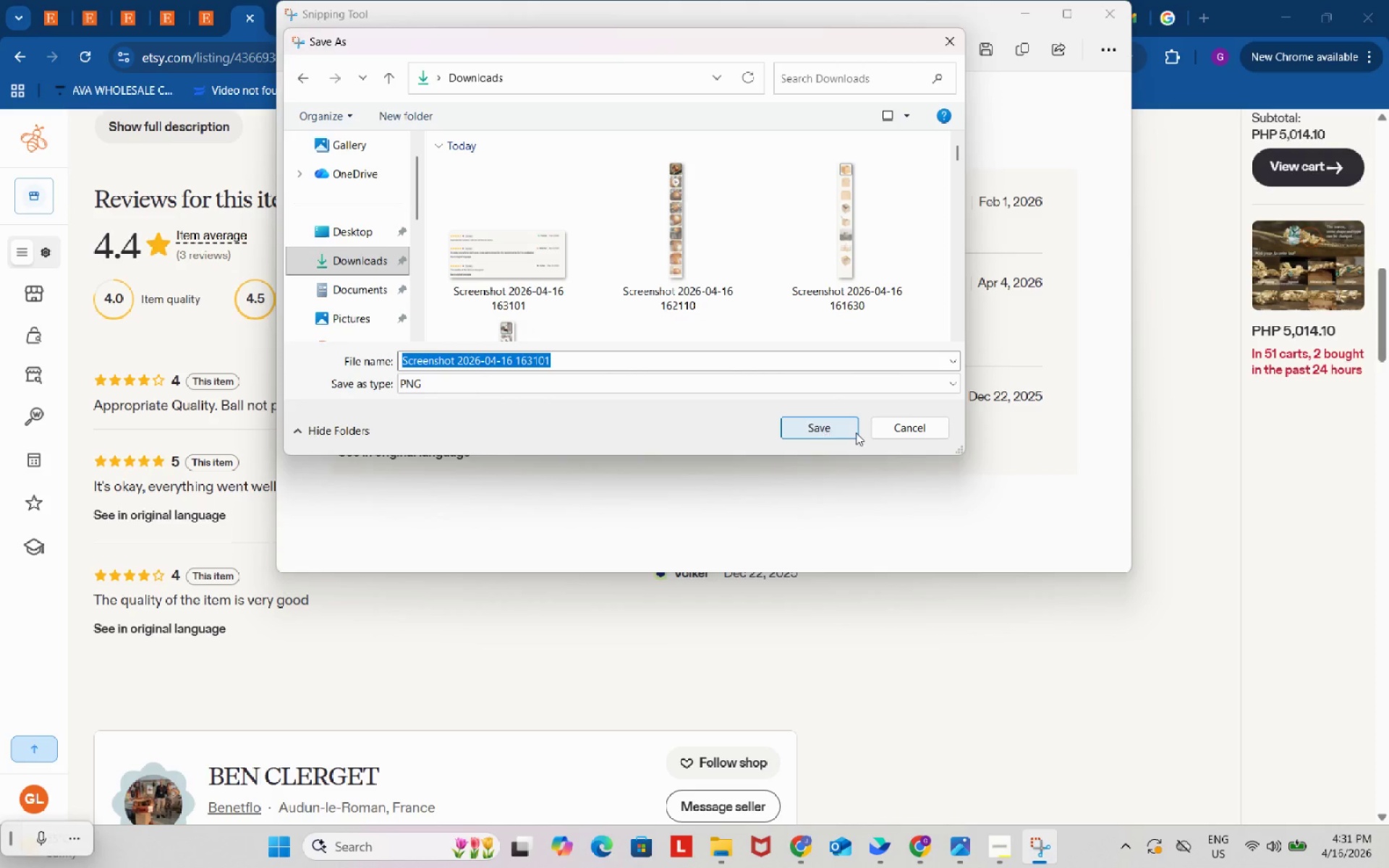 
left_click([1236, 503])
 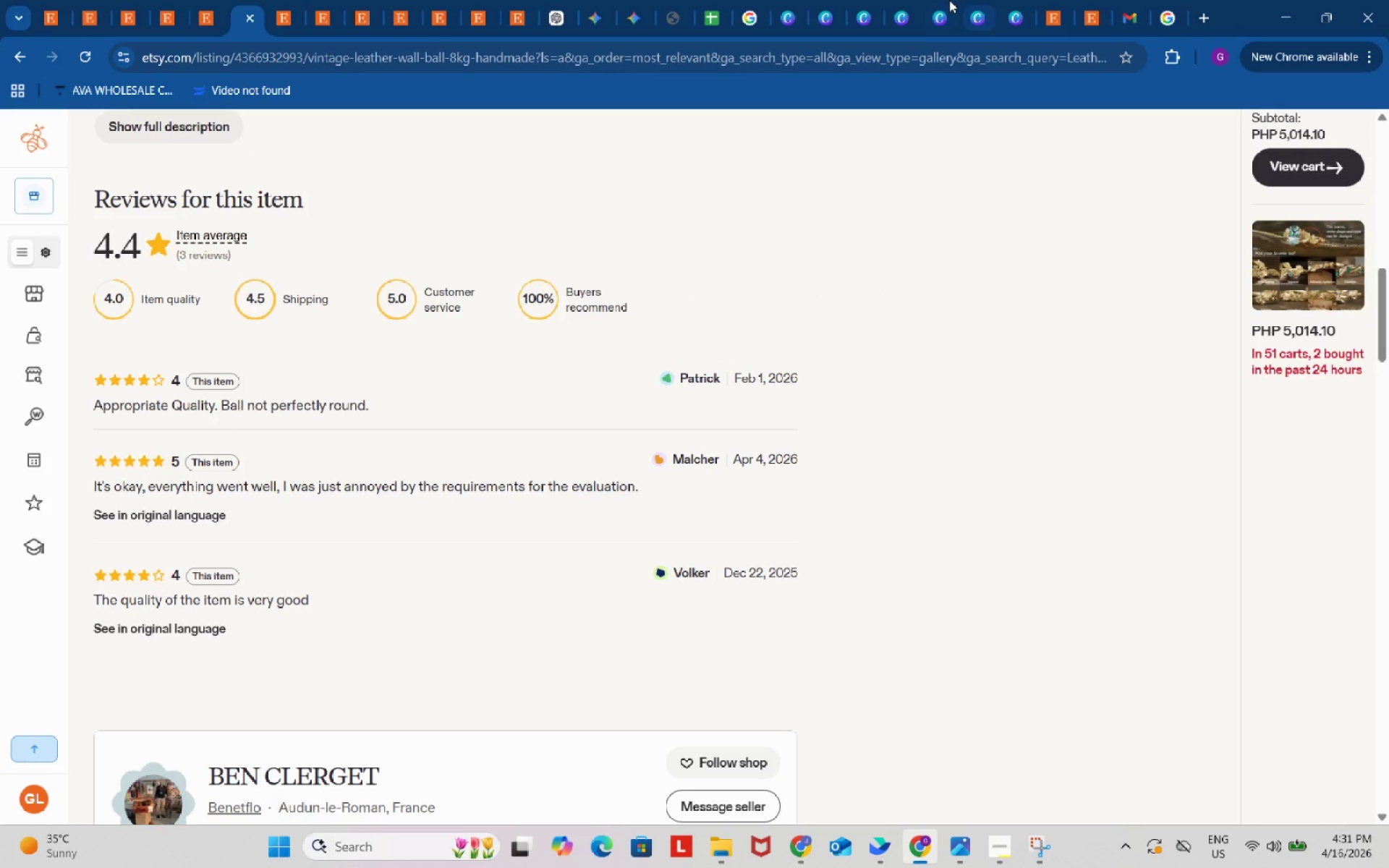 
left_click([938, 0])
 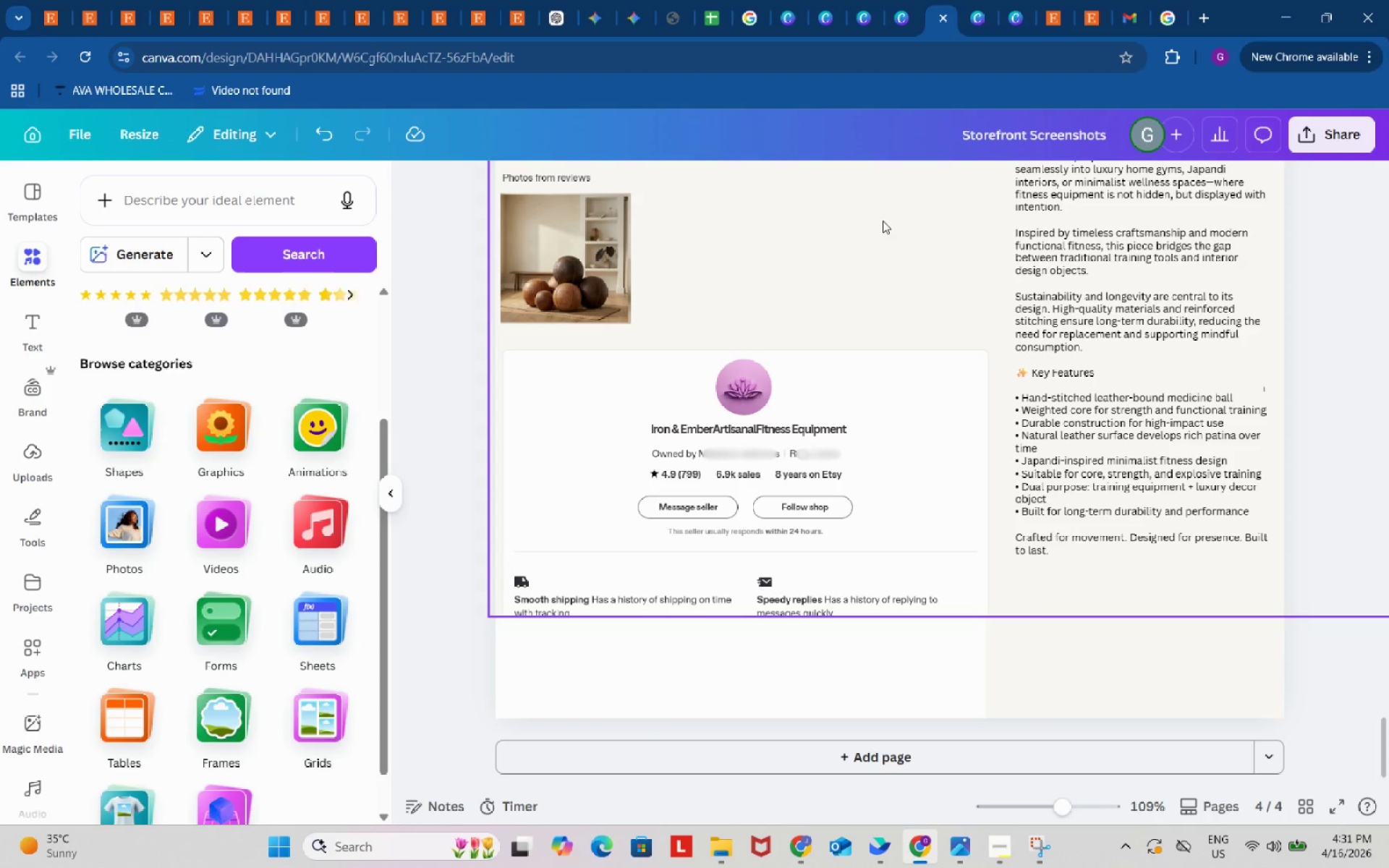 
scroll: coordinate [881, 464], scroll_direction: down, amount: 2.0
 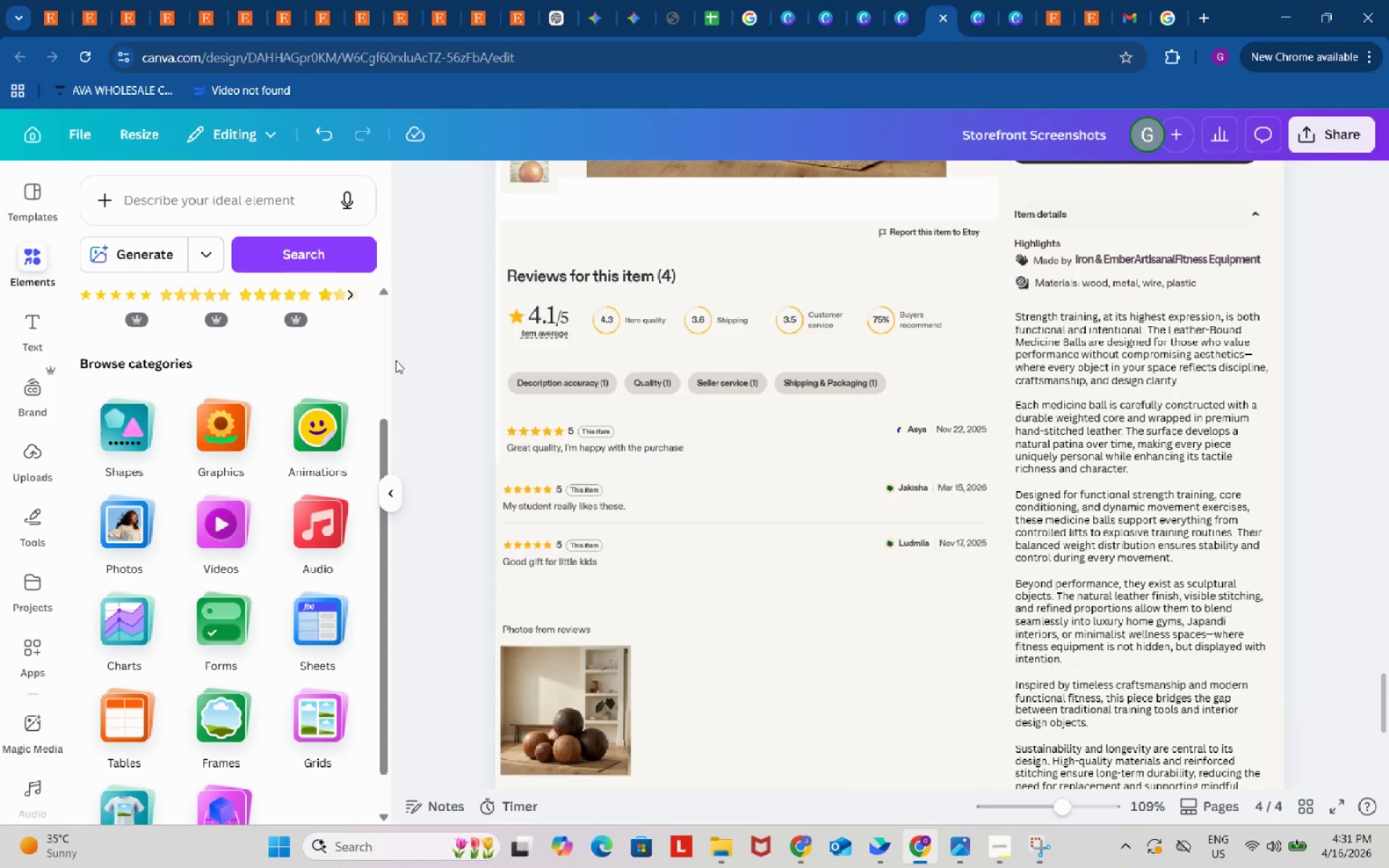 
key(Control+V)
 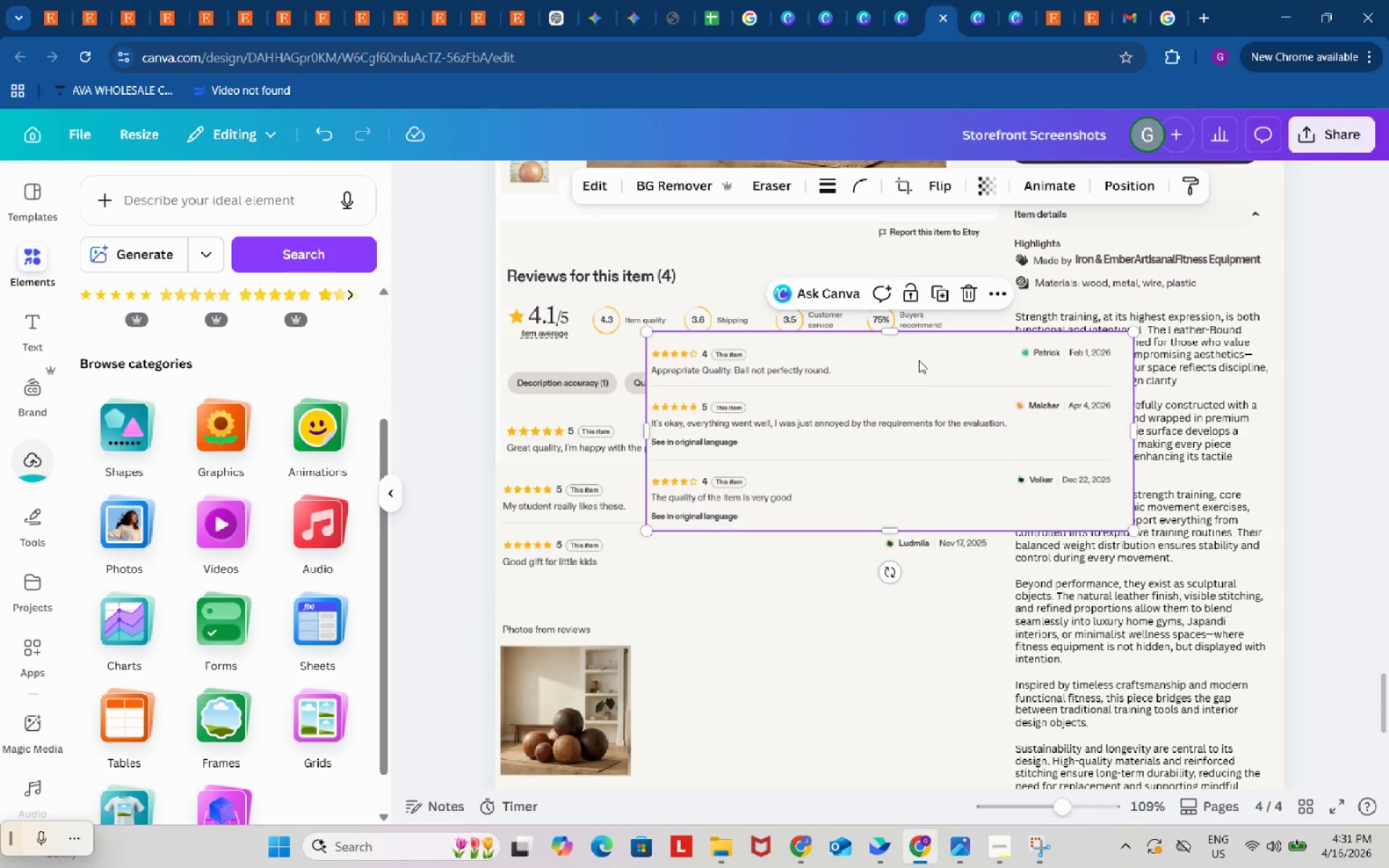 
left_click_drag(start_coordinate=[935, 381], to_coordinate=[791, 454])
 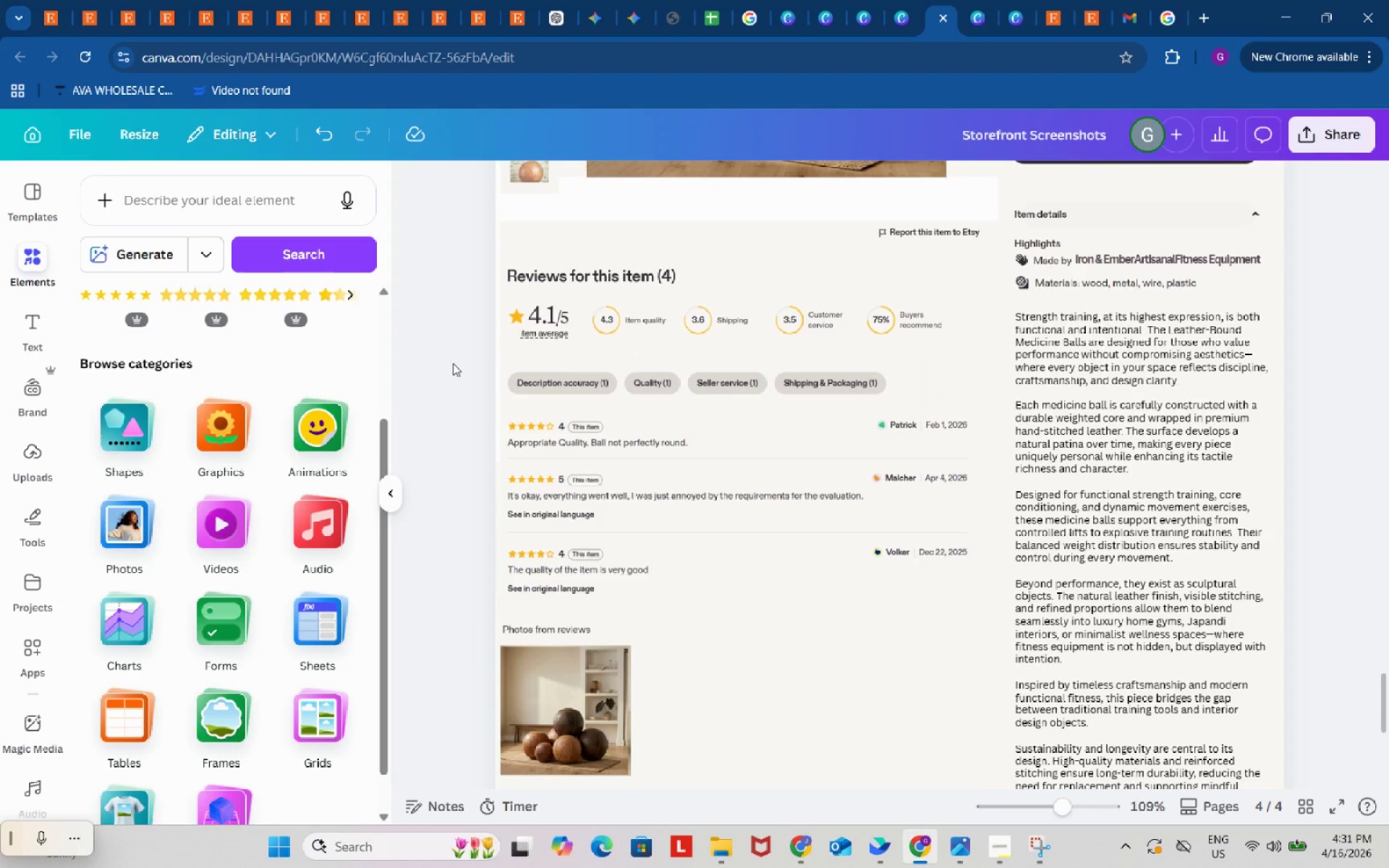 
double_click([453, 363])
 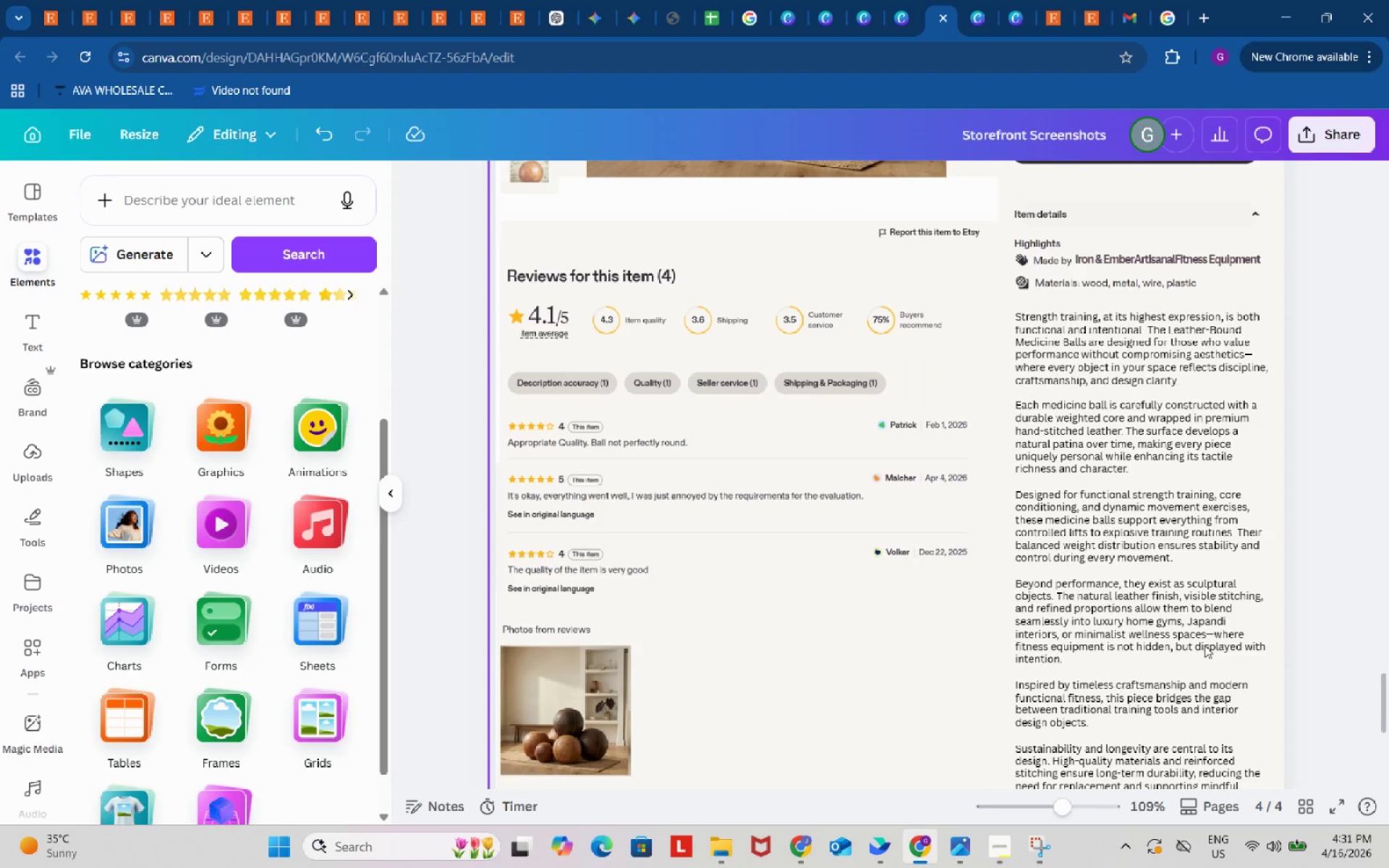 
scroll: coordinate [1205, 645], scroll_direction: down, amount: 13.0
 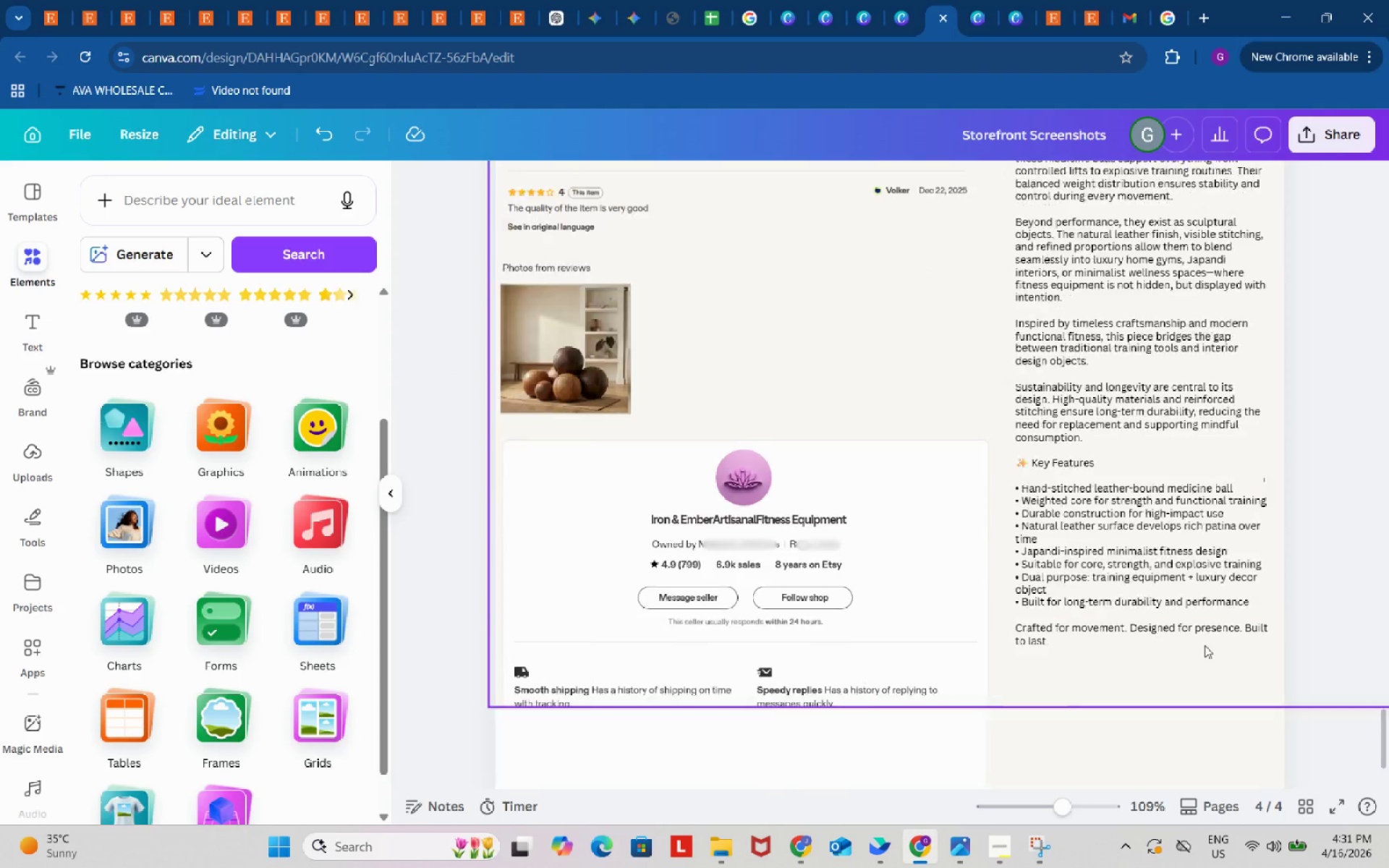 
scroll: coordinate [1205, 645], scroll_direction: up, amount: 3.0
 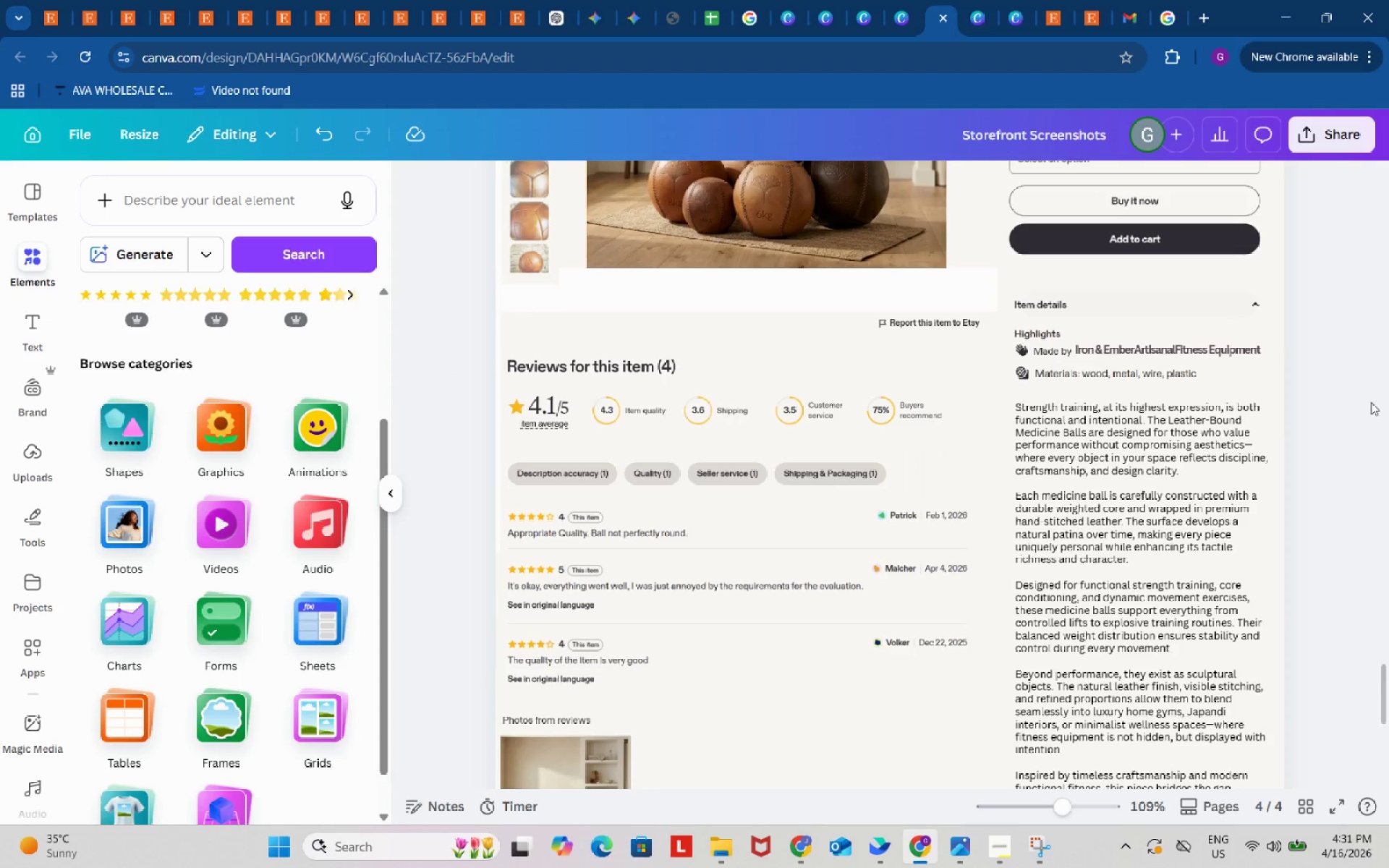 
left_click([1349, 380])
 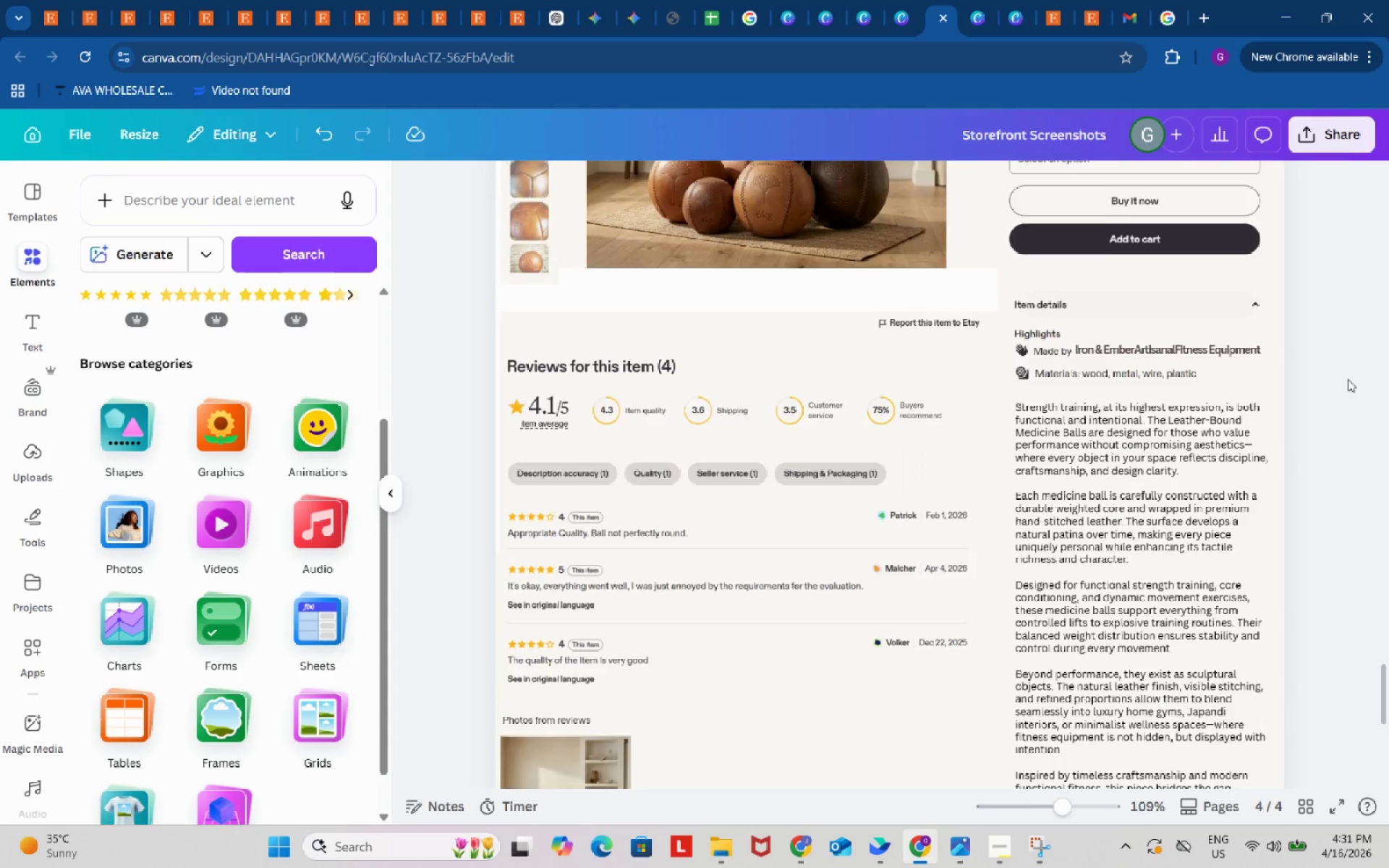 
scroll: coordinate [1348, 376], scroll_direction: up, amount: 33.0
 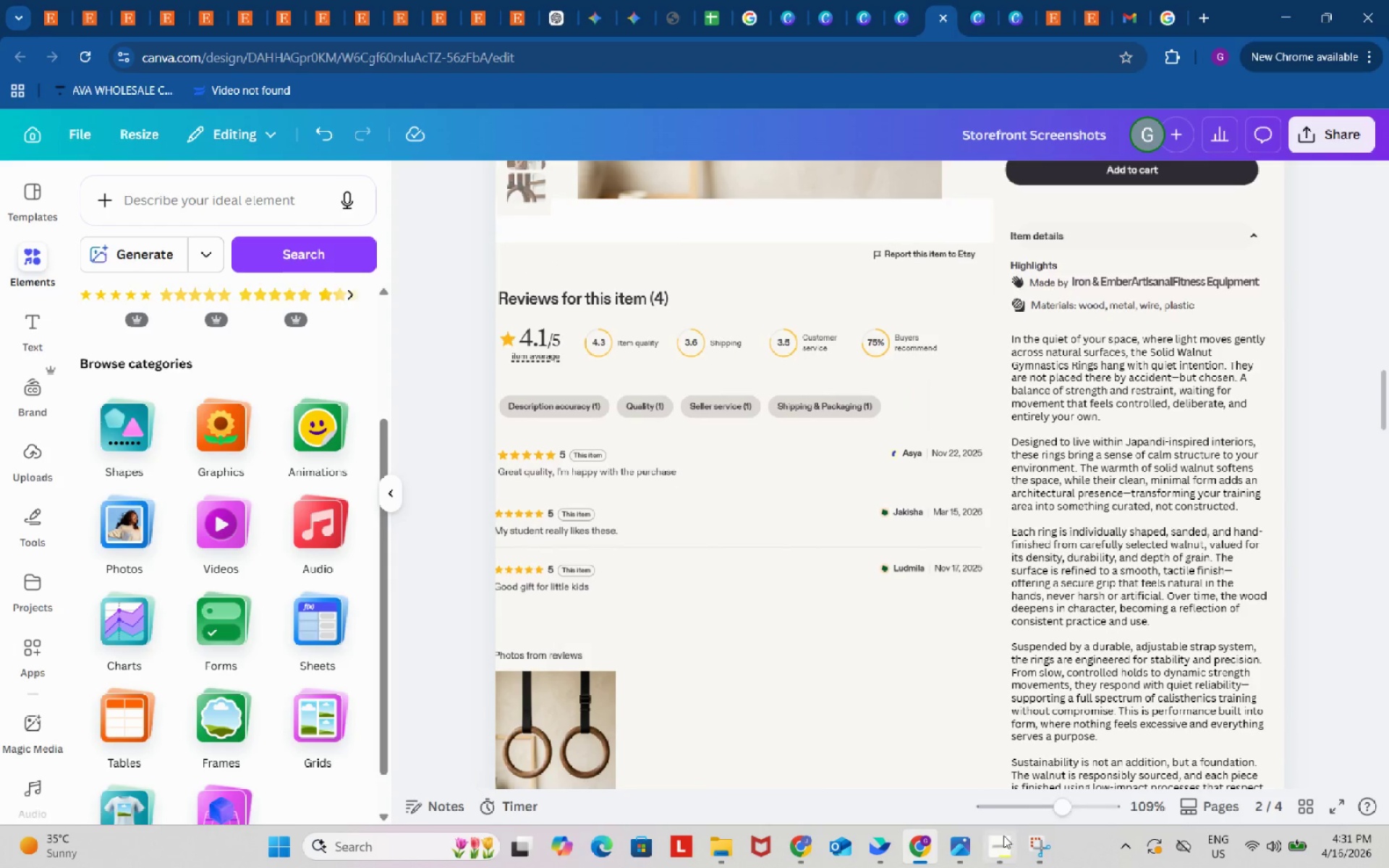 
left_click([1003, 838])